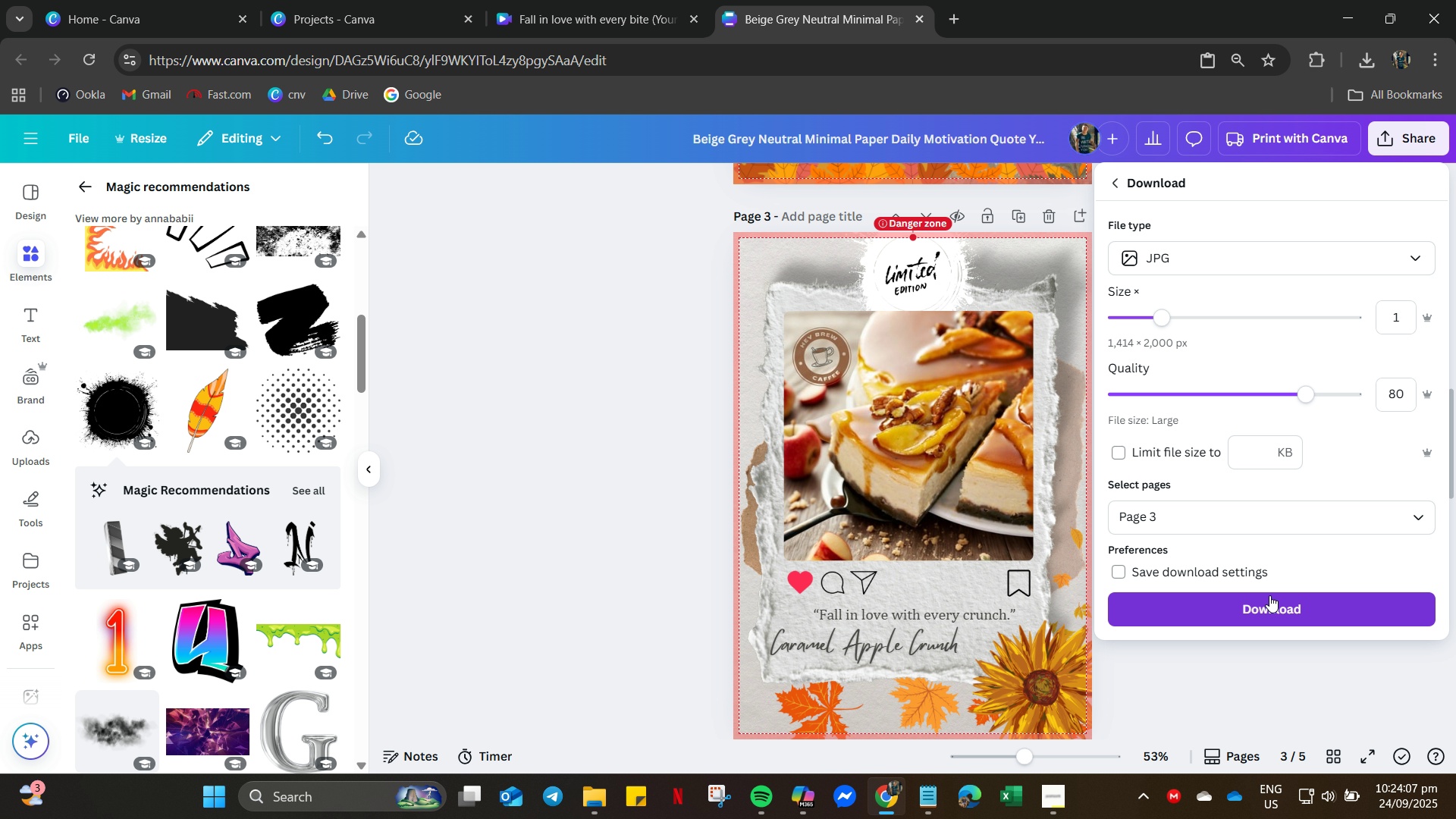 
left_click_drag(start_coordinate=[1169, 316], to_coordinate=[1446, 381])
 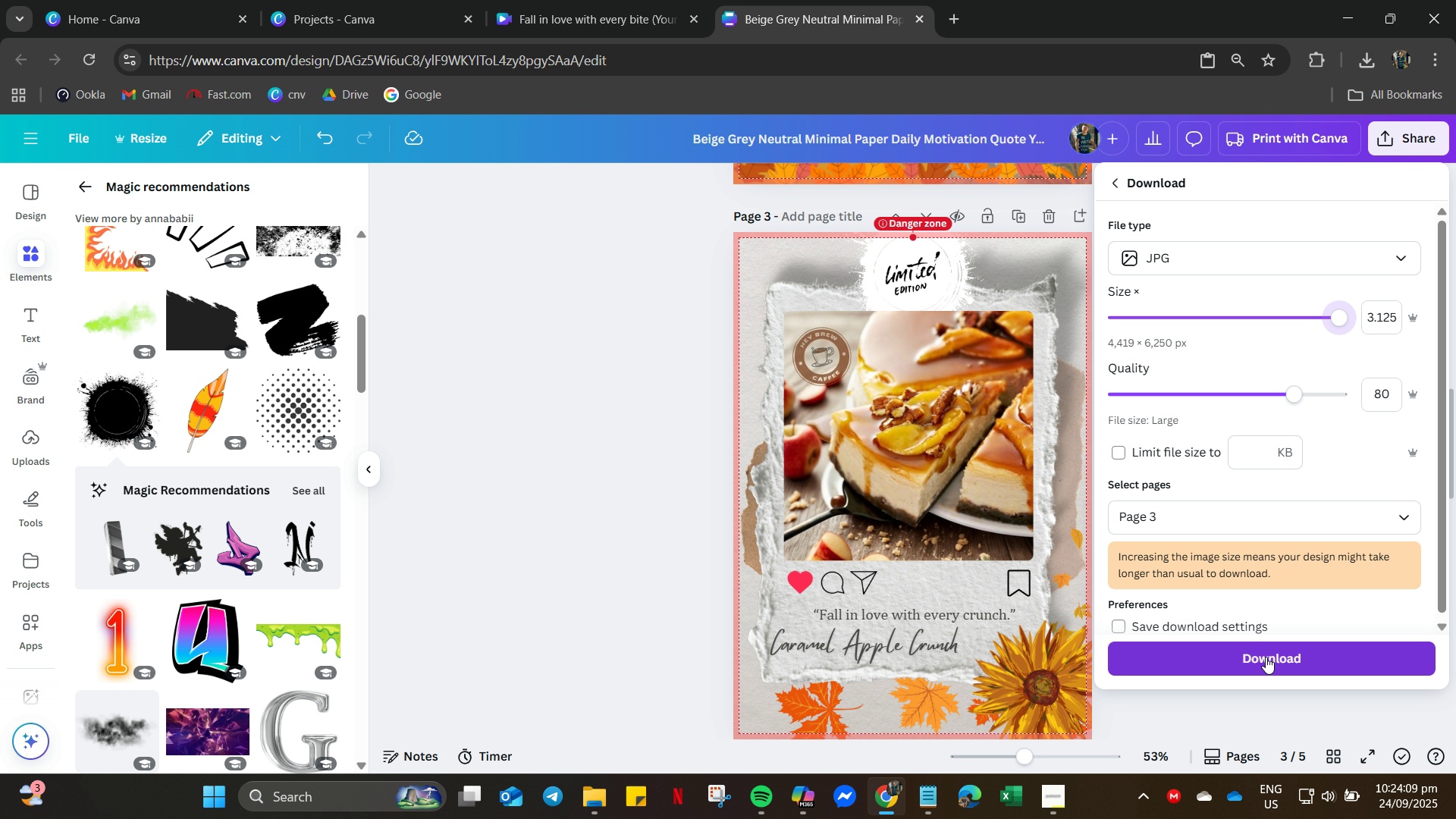 
left_click([1266, 657])
 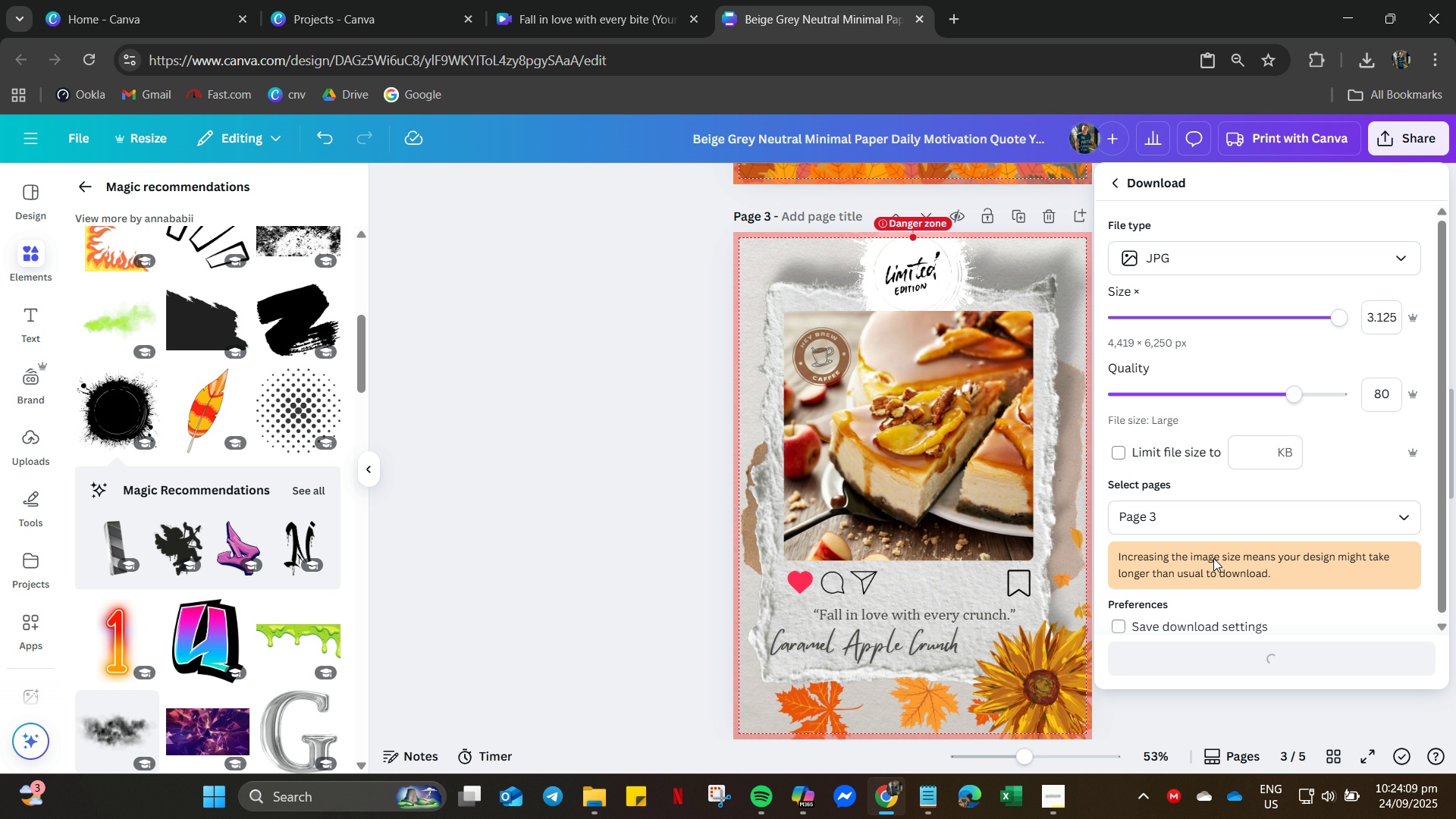 
mouse_move([1183, 578])
 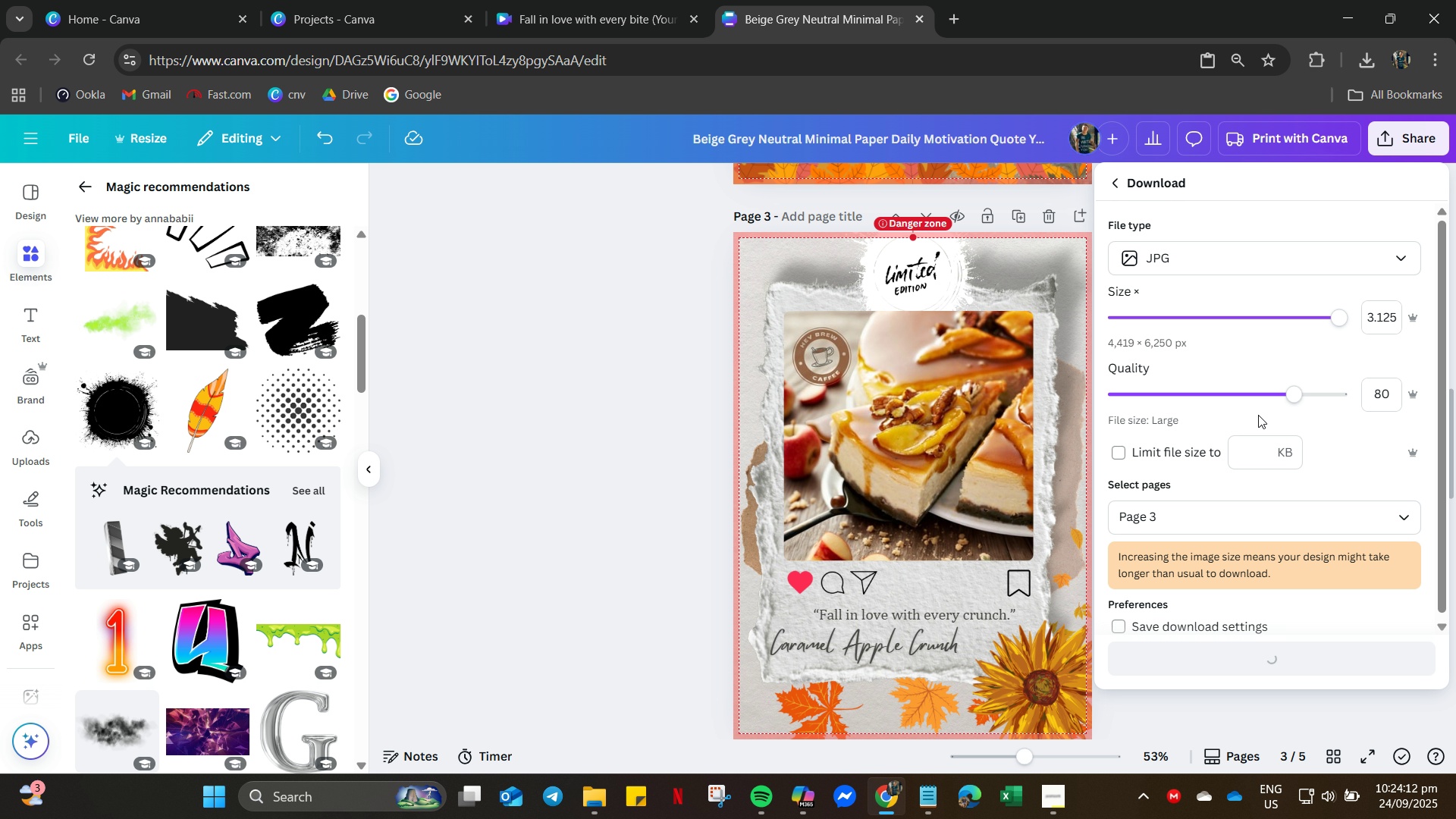 
scroll: coordinate [1247, 564], scroll_direction: down, amount: 4.0
 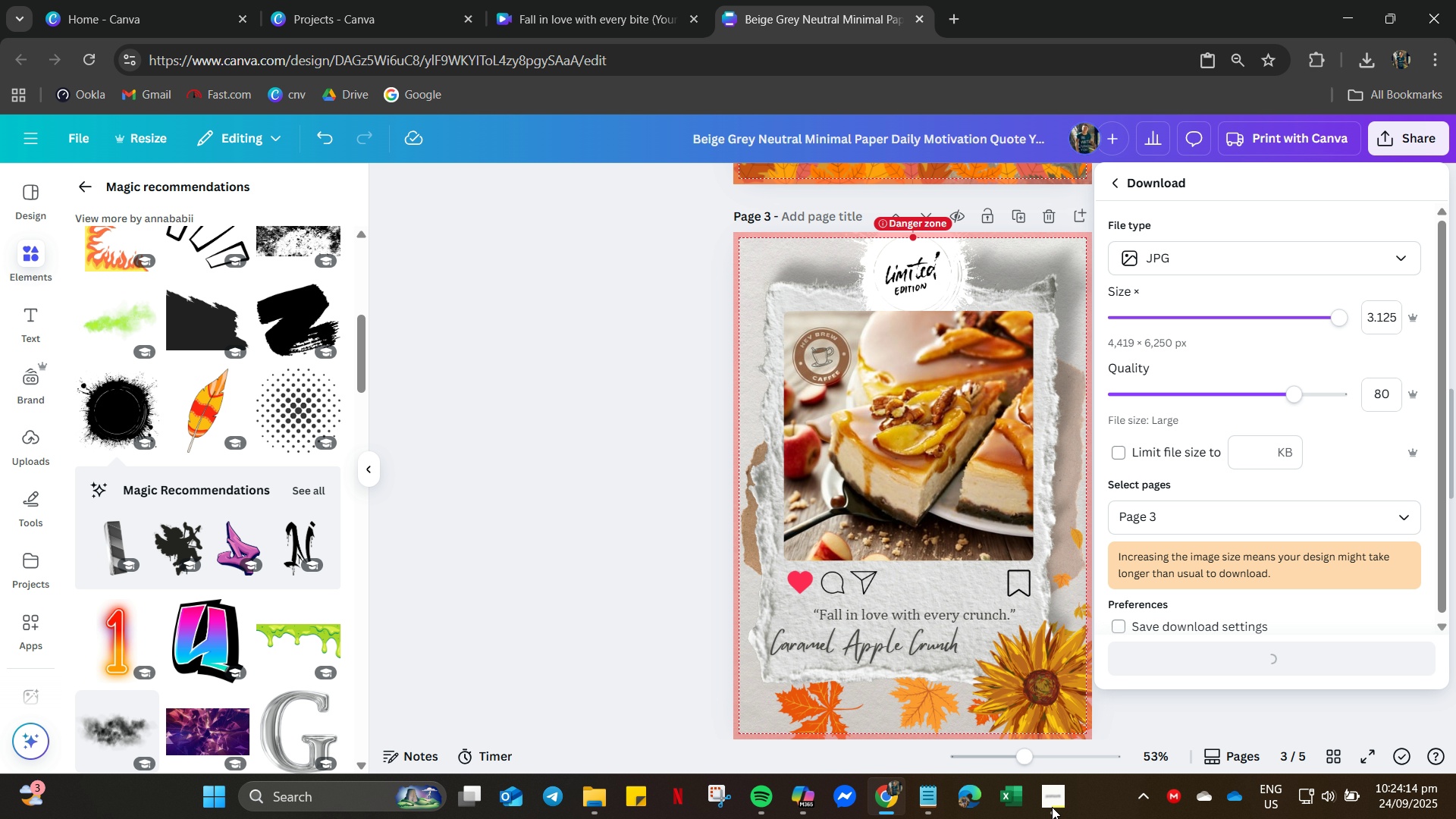 
left_click([1046, 808])
 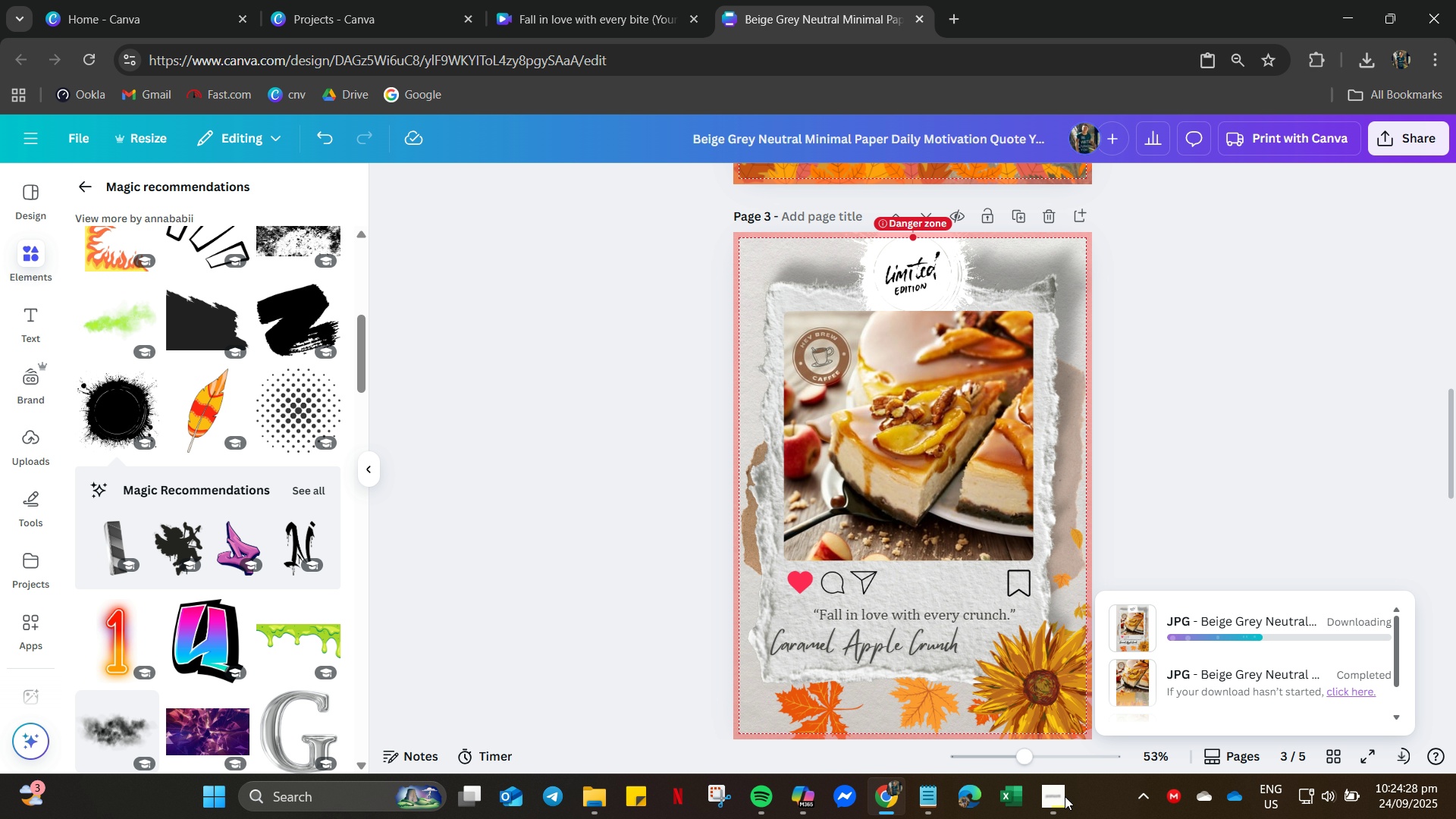 
wait(17.88)
 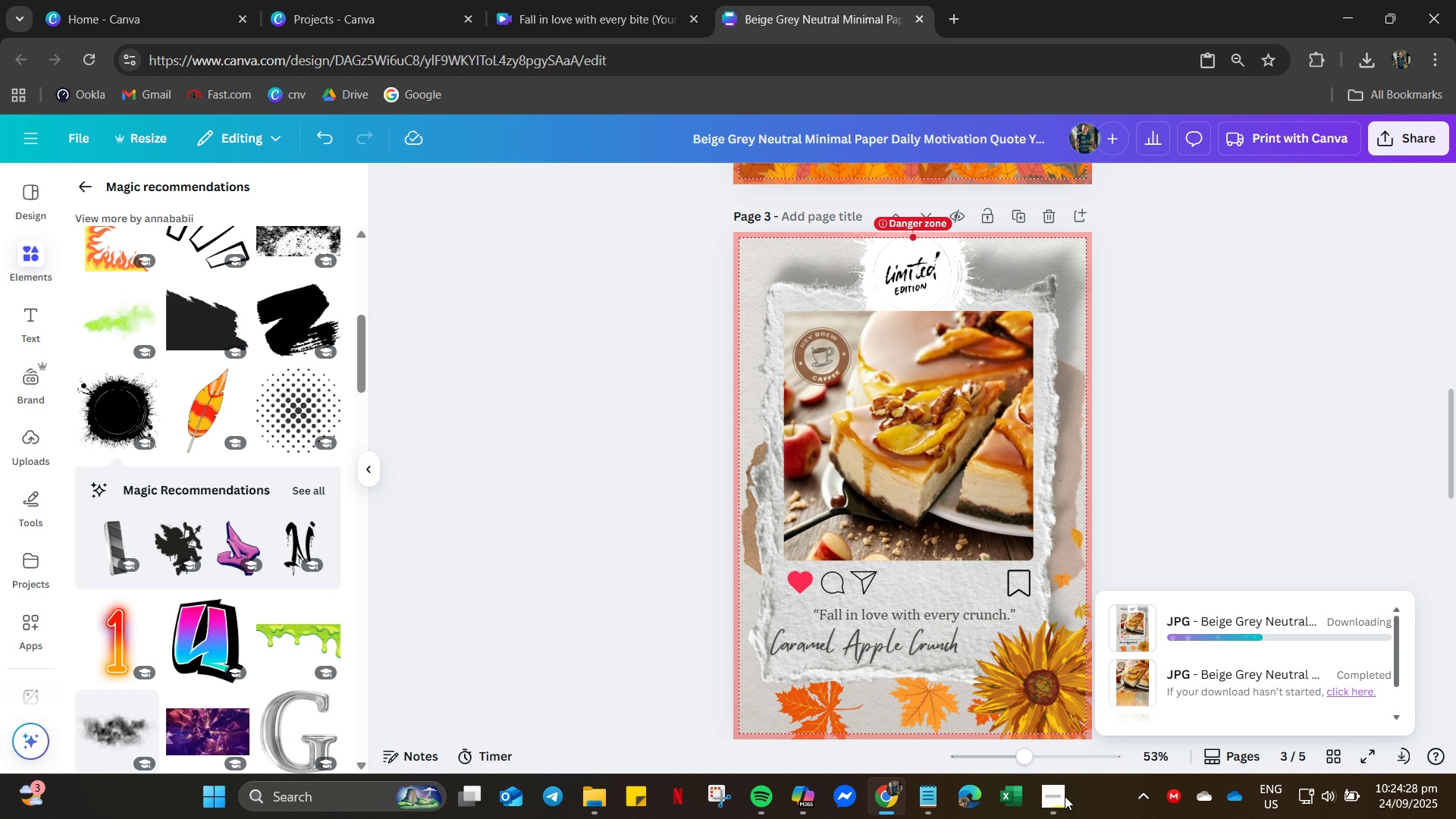 
left_click([1046, 796])